 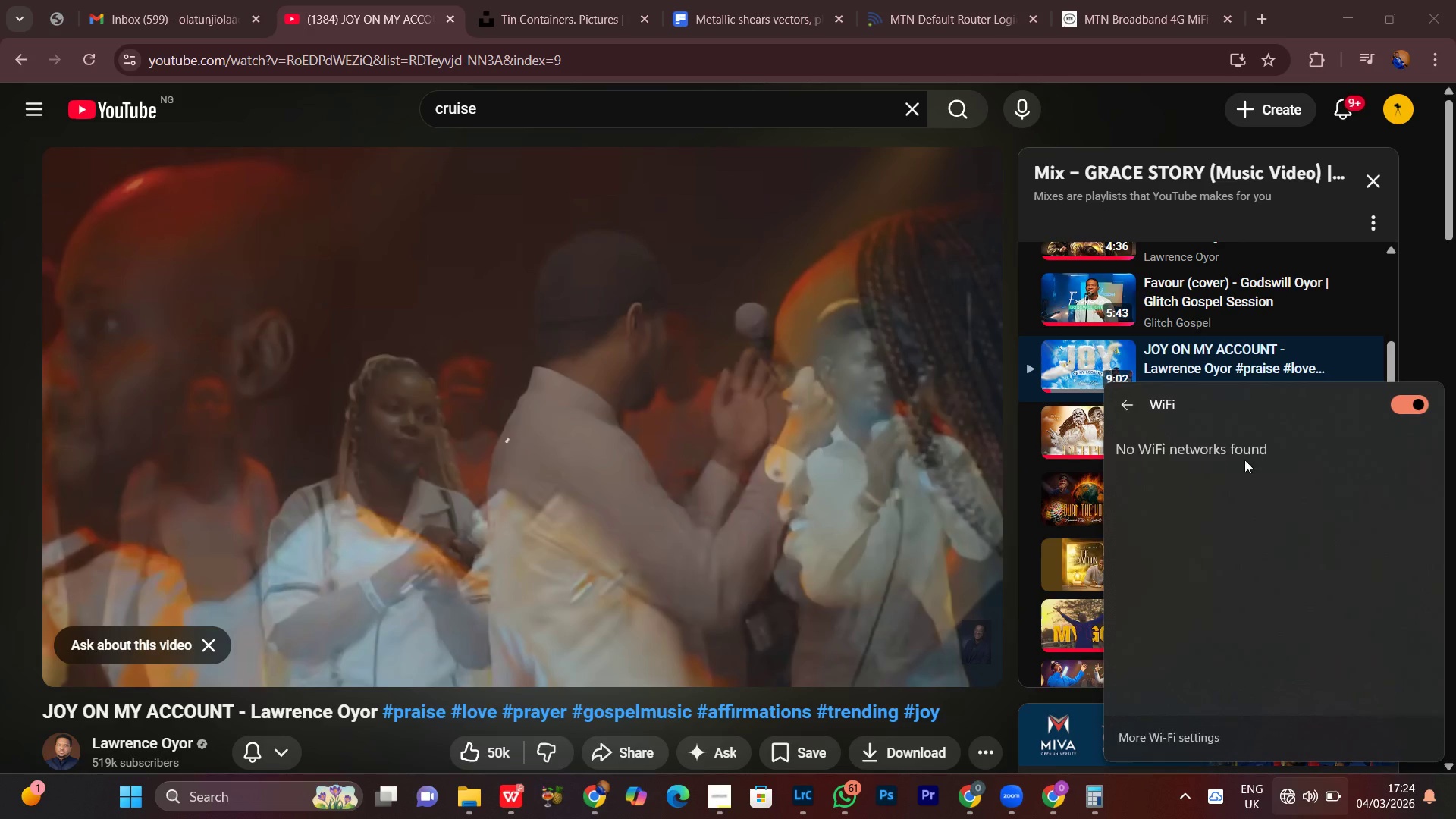 
left_click([1218, 463])
 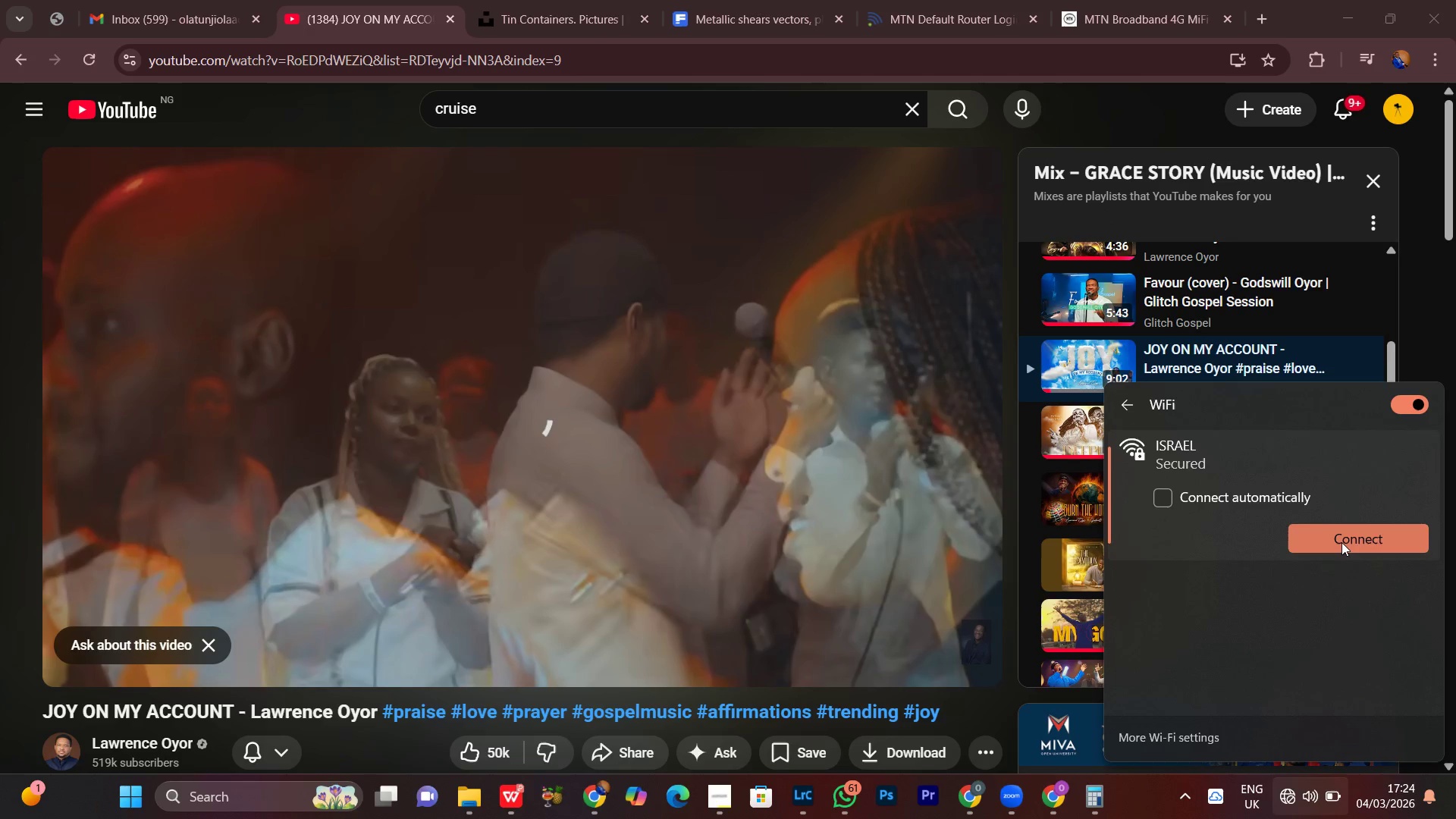 
left_click([1341, 542])
 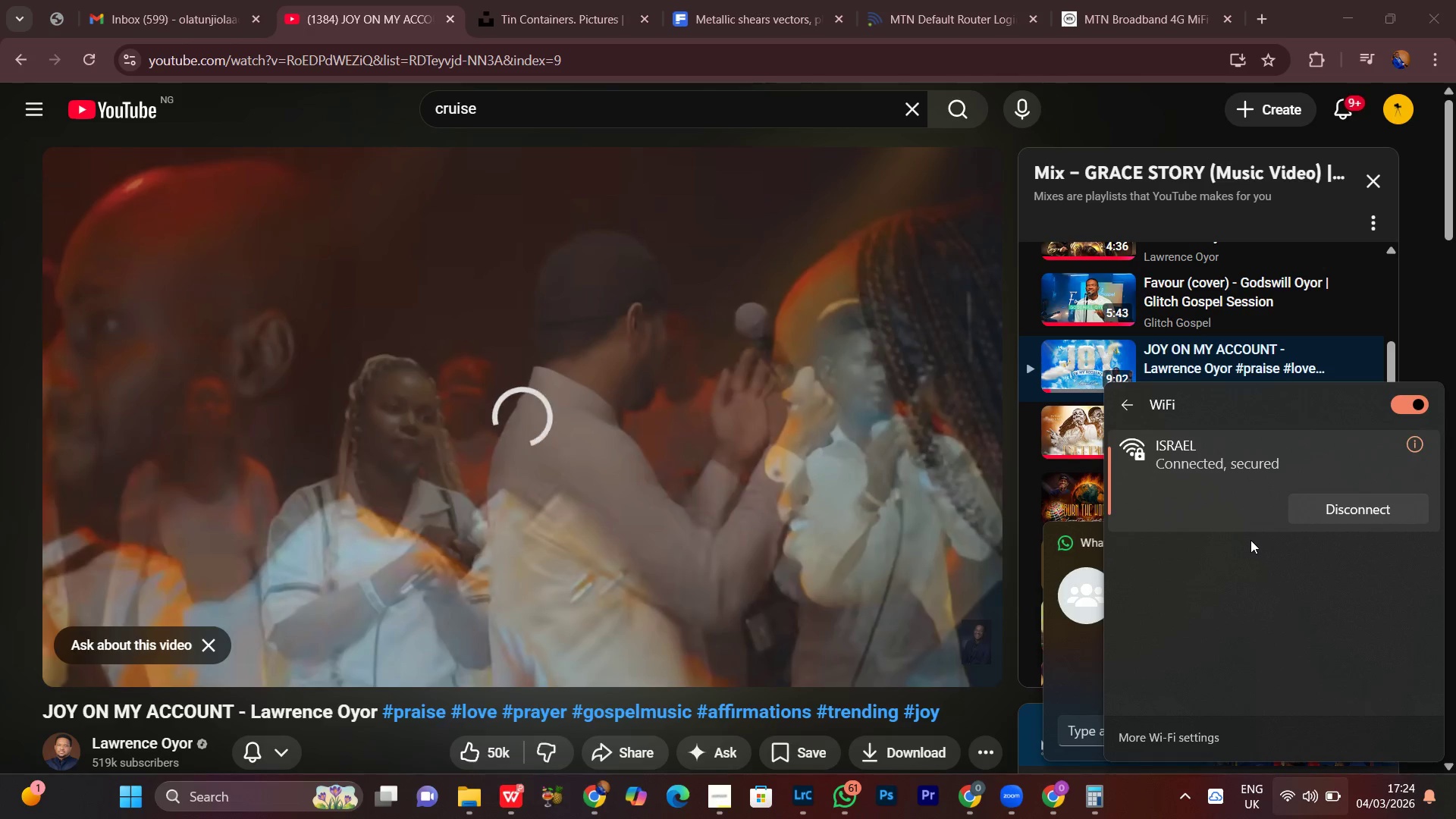 
wait(21.16)
 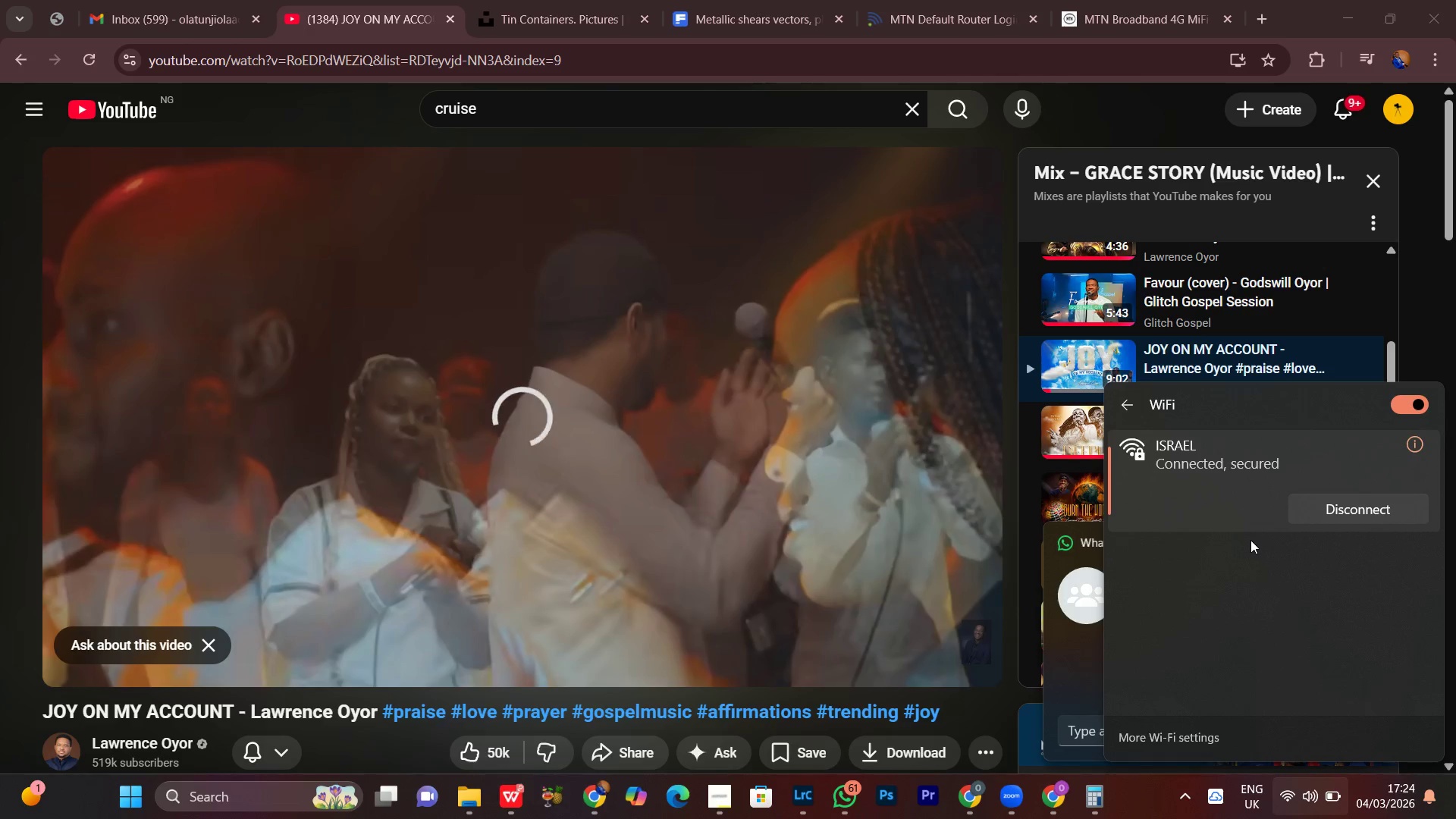 
left_click([1334, 17])